 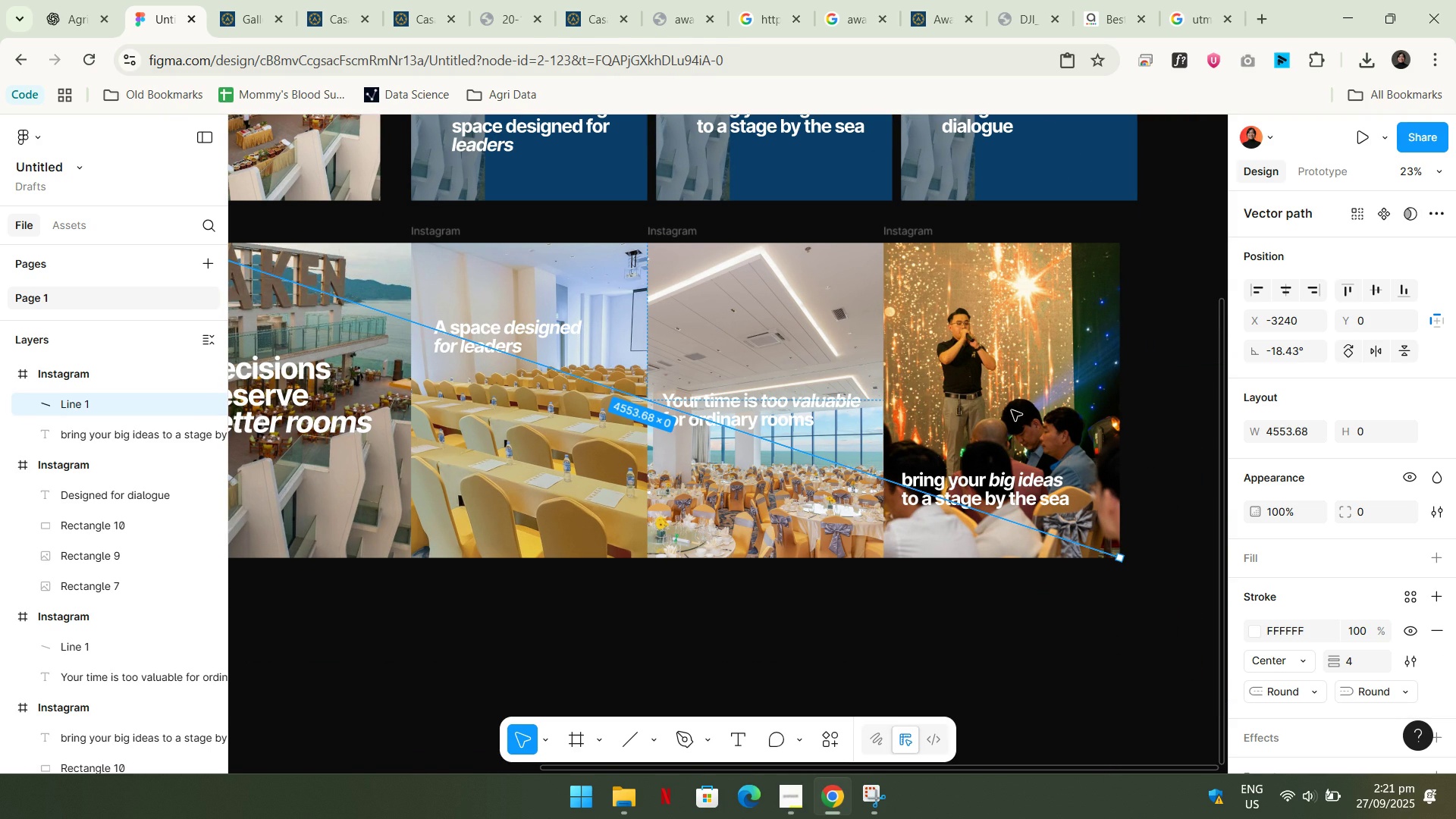 
left_click([802, 592])
 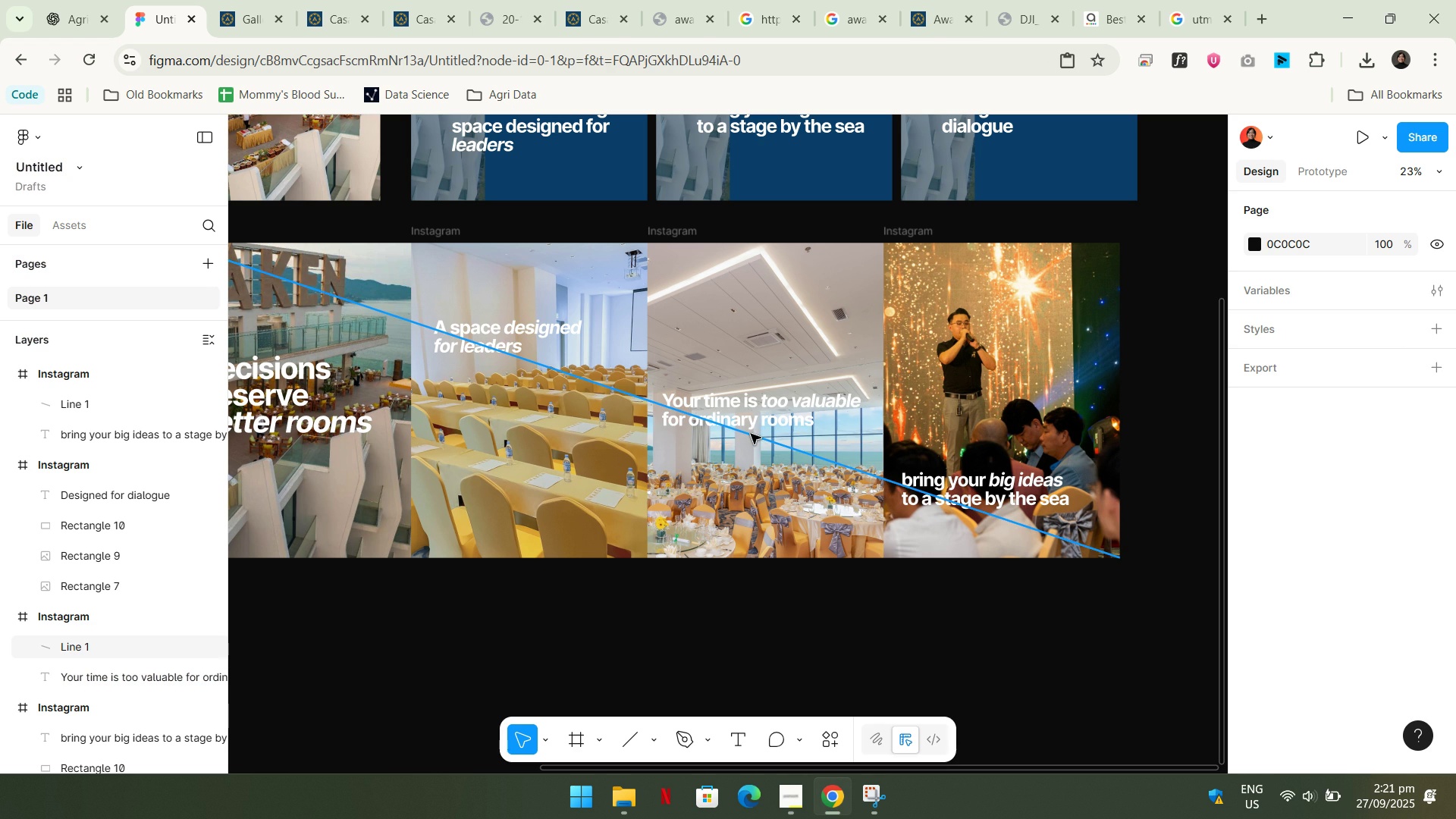 
left_click([751, 434])
 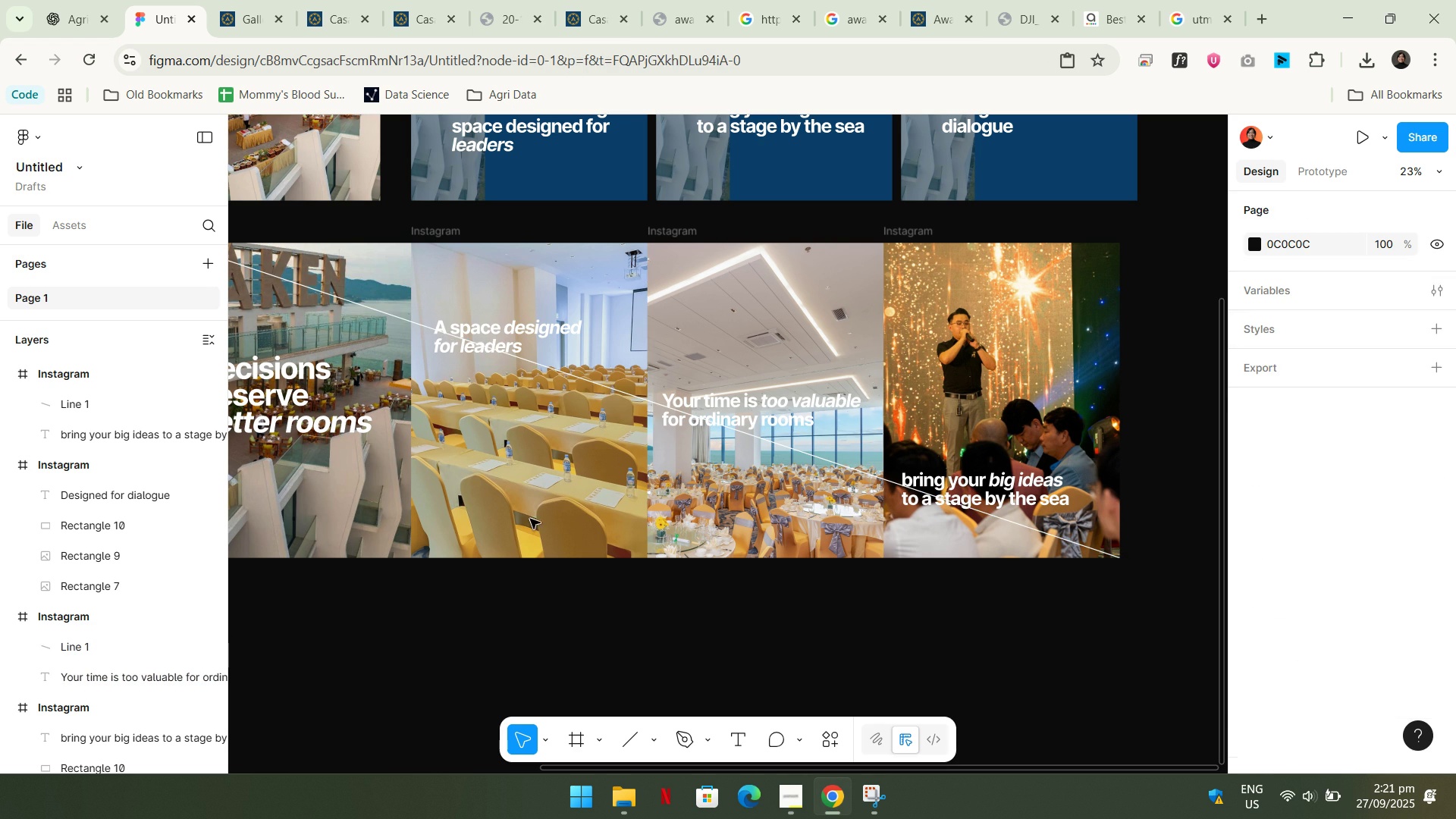 
double_click([520, 450])
 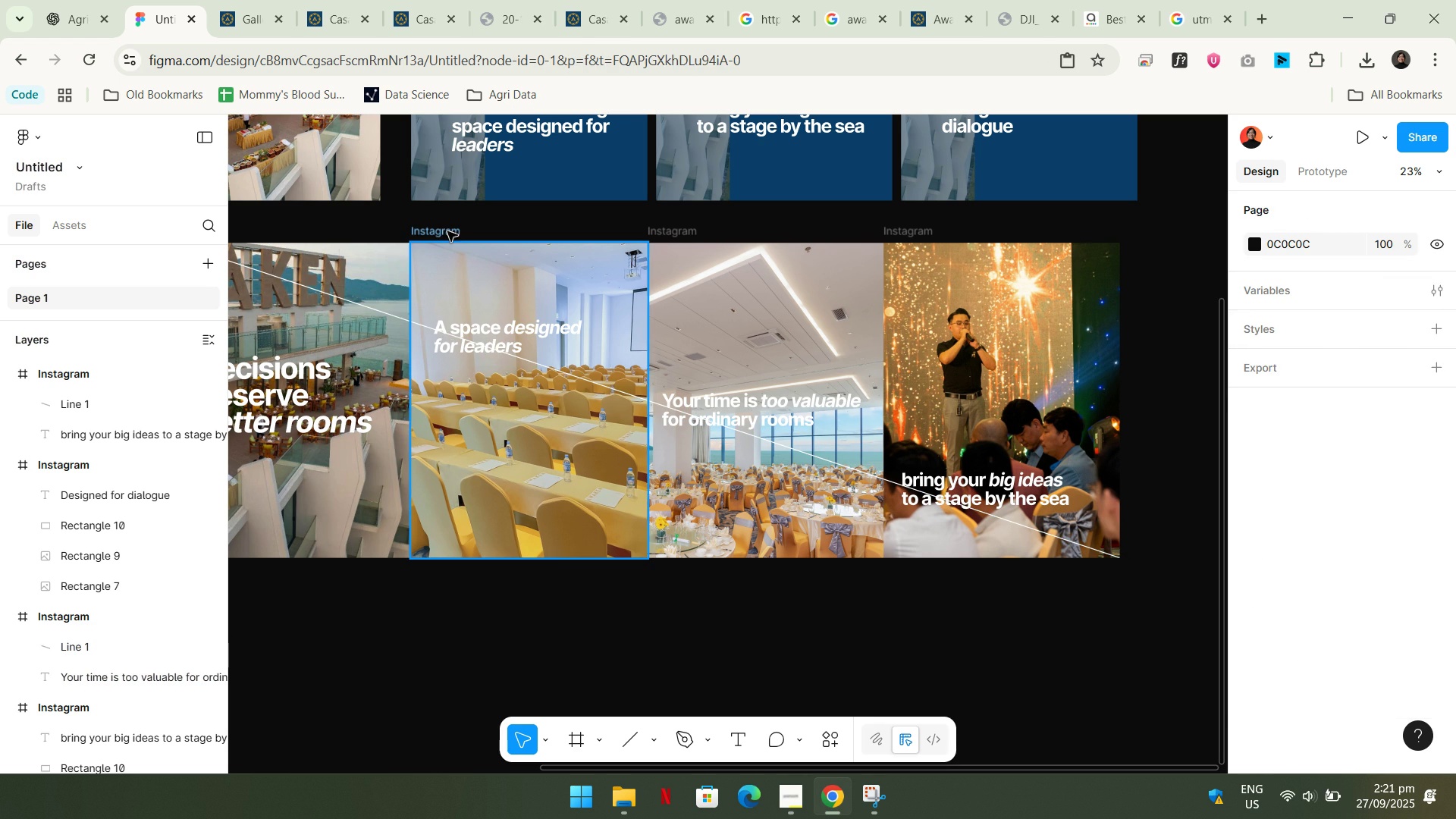 
left_click([447, 231])
 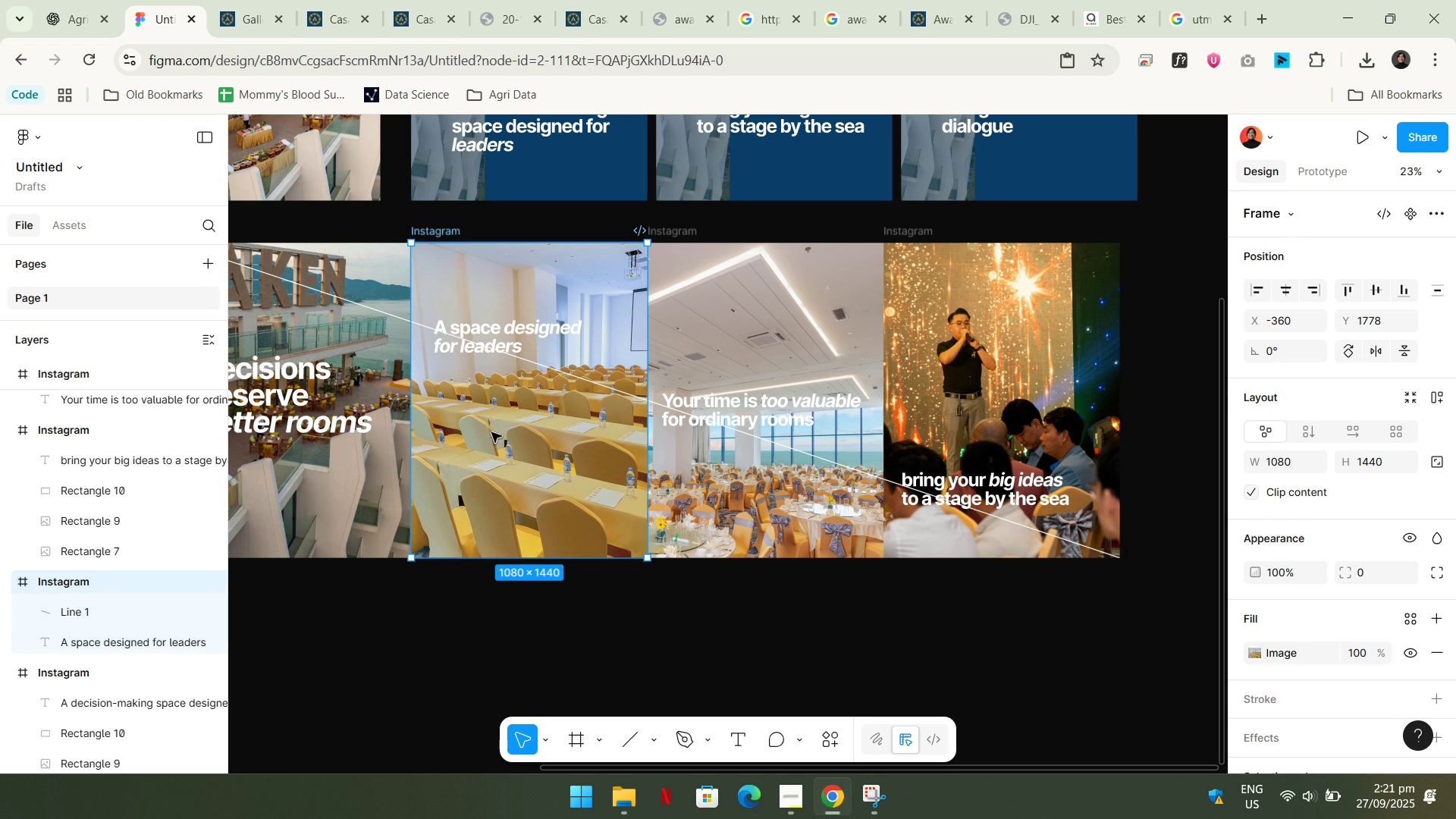 
left_click([840, 622])